 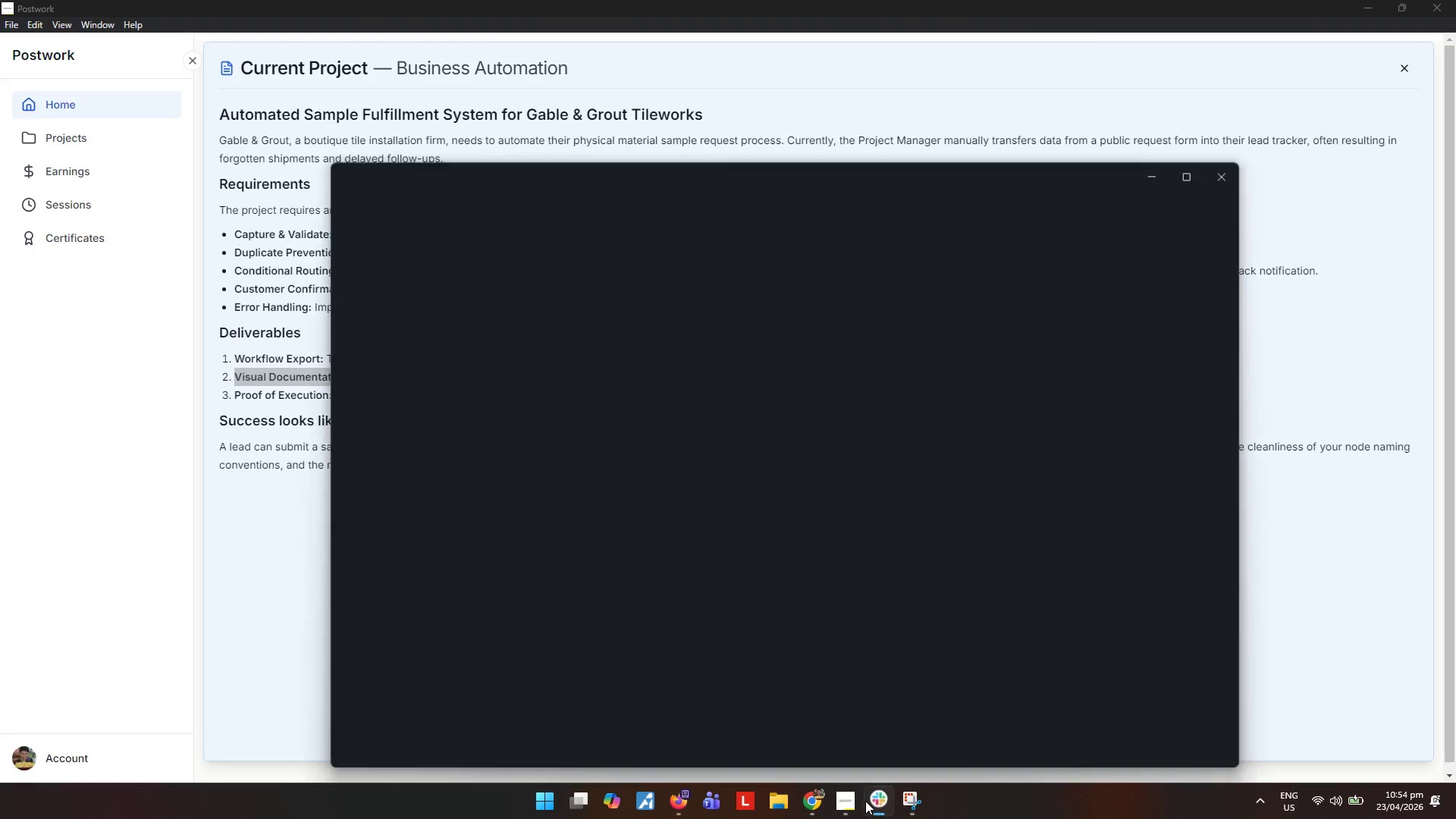 
key(Control+ControlLeft)
 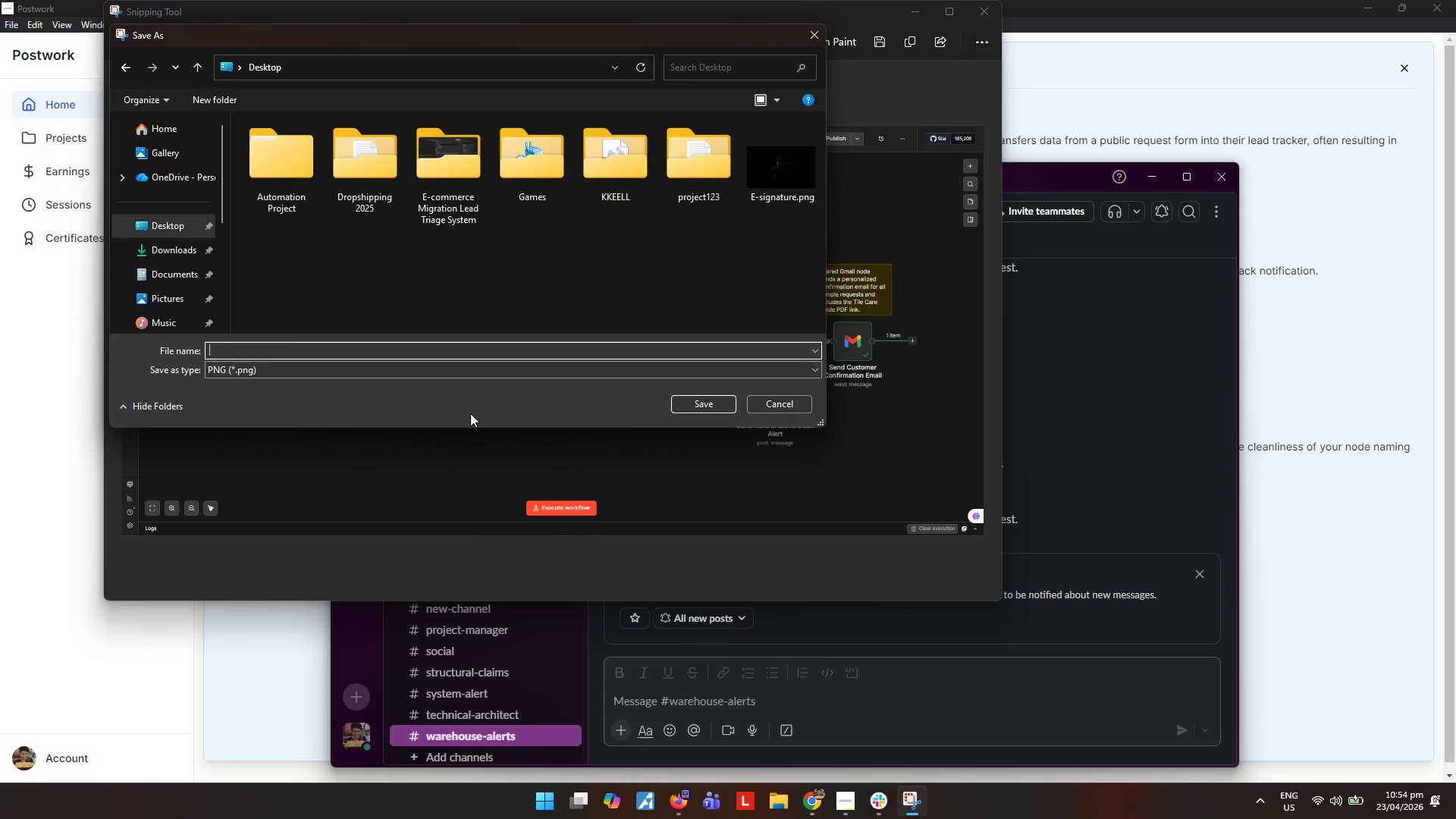 
key(Control+V)
 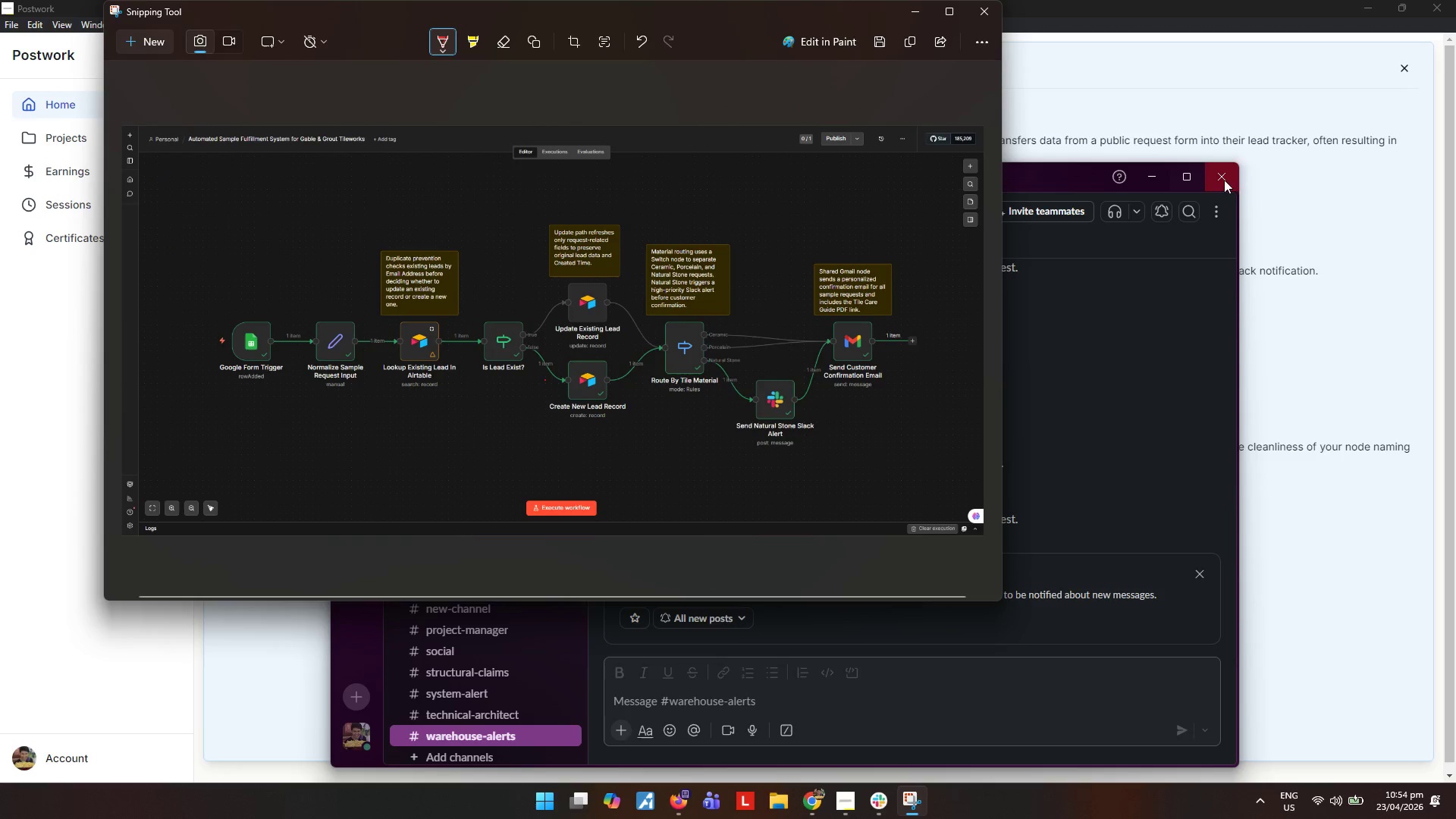 
left_click([1145, 183])
 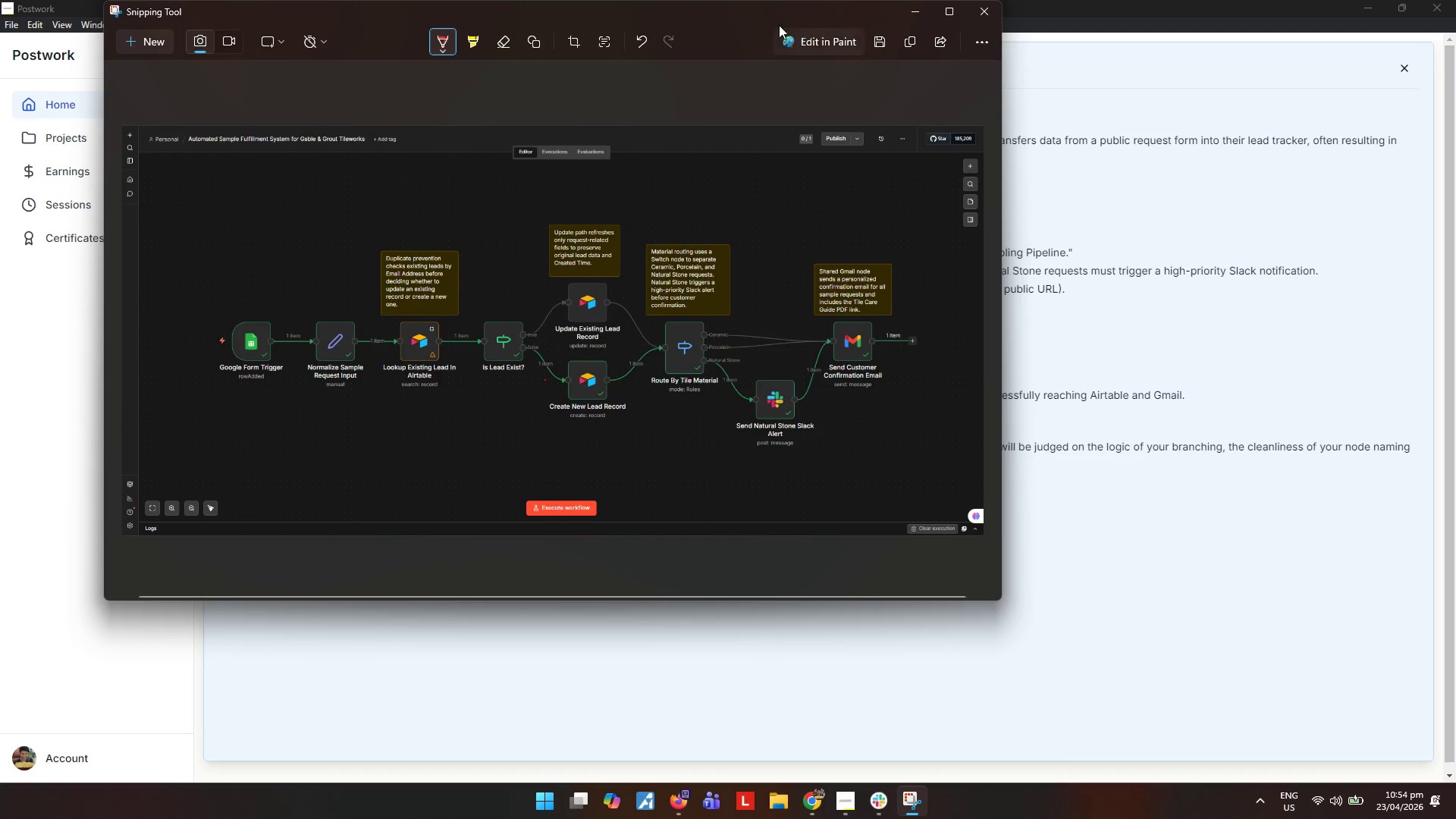 
left_click_drag(start_coordinate=[762, 11], to_coordinate=[849, 168])
 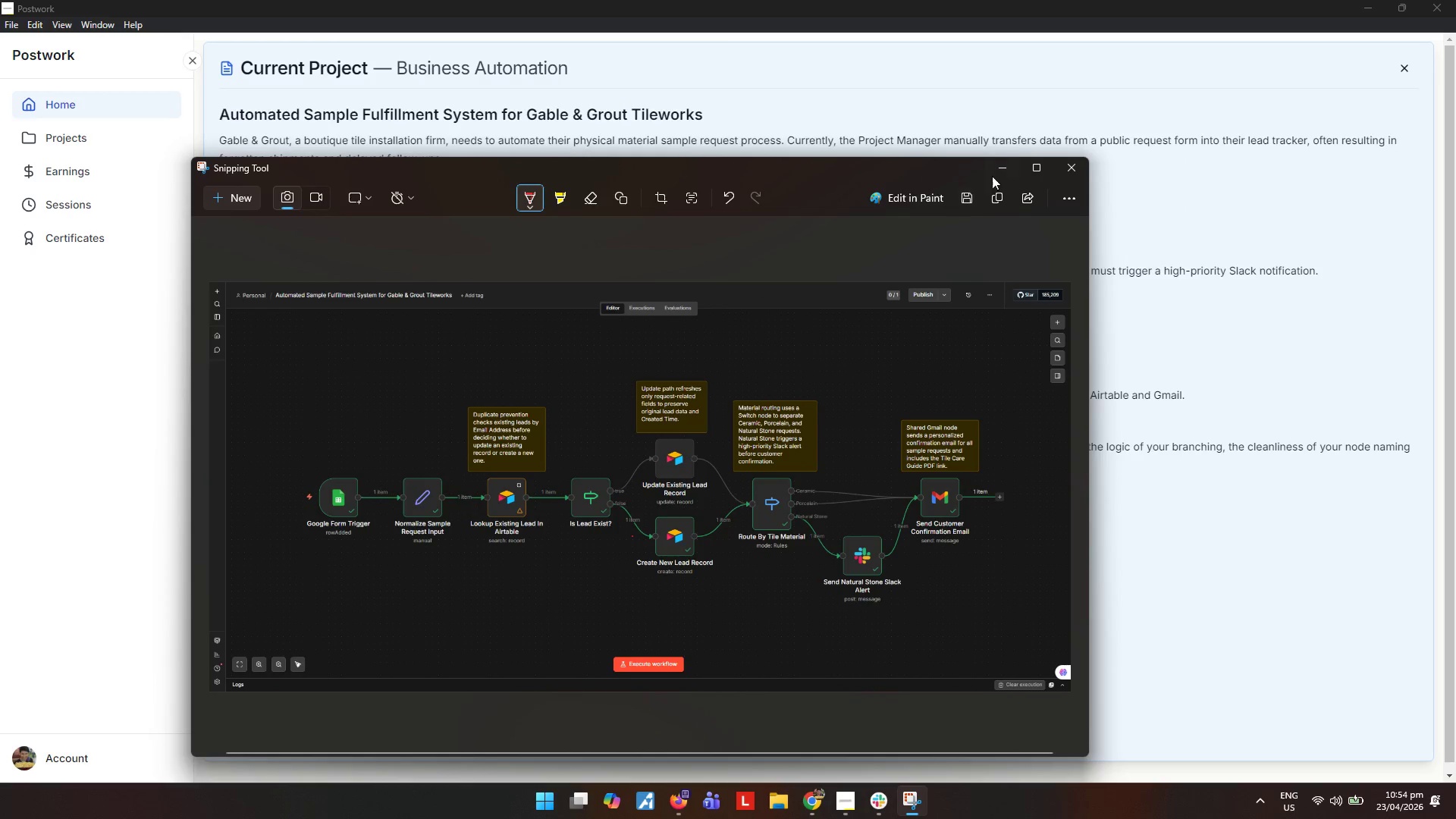 
left_click([1015, 165])